 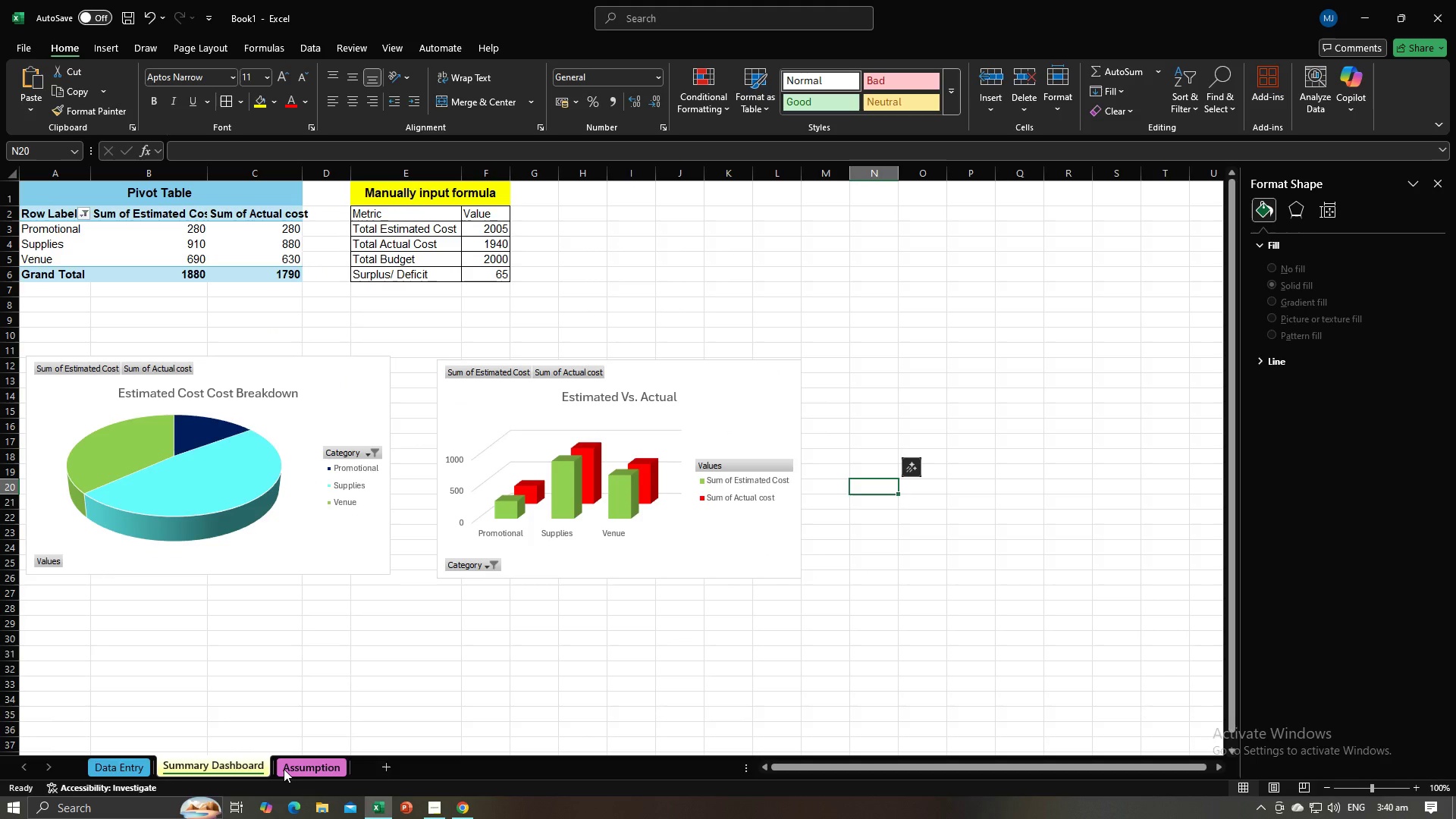 
left_click([293, 769])
 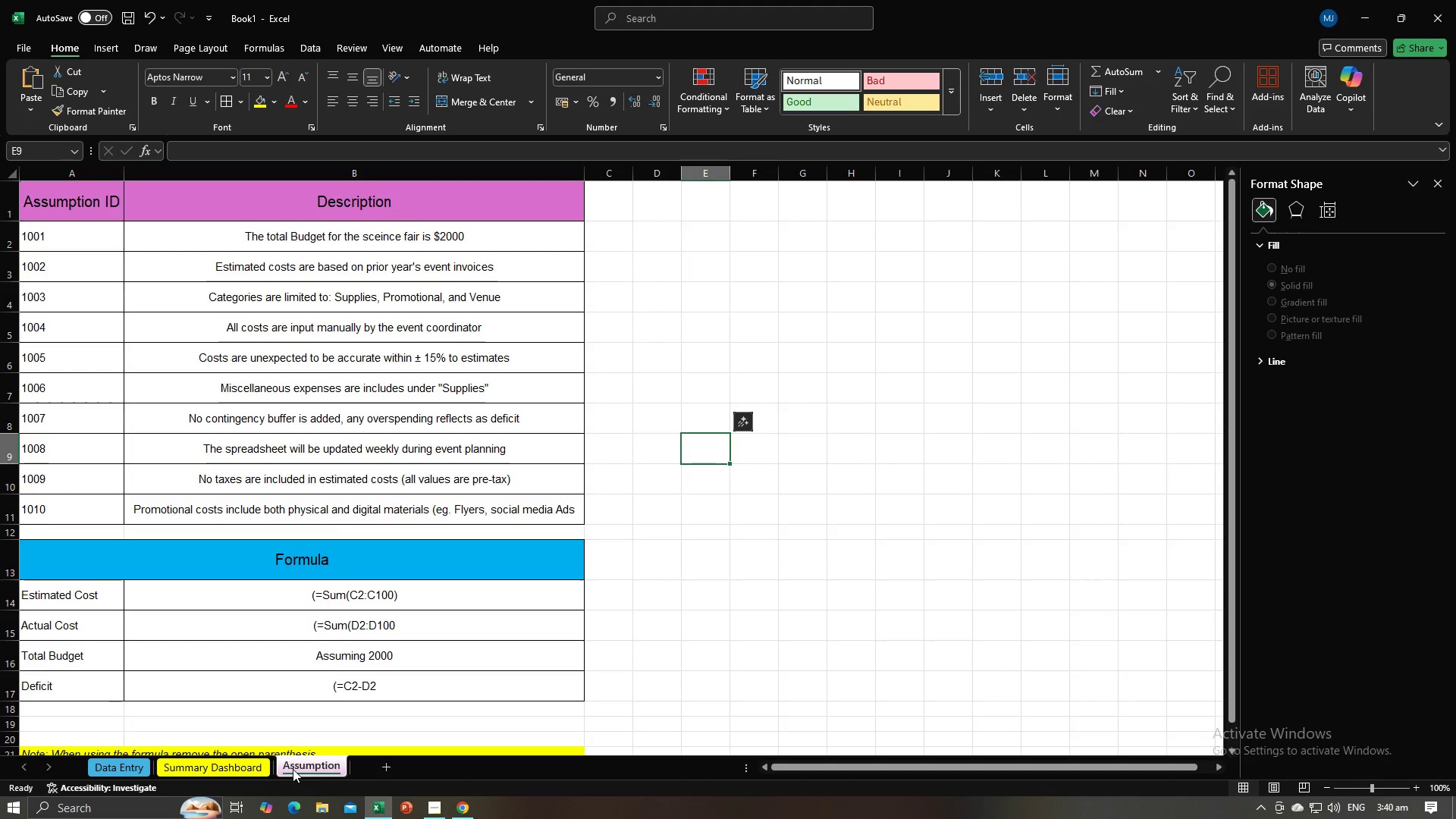 
scroll: coordinate [344, 555], scroll_direction: down, amount: 3.0
 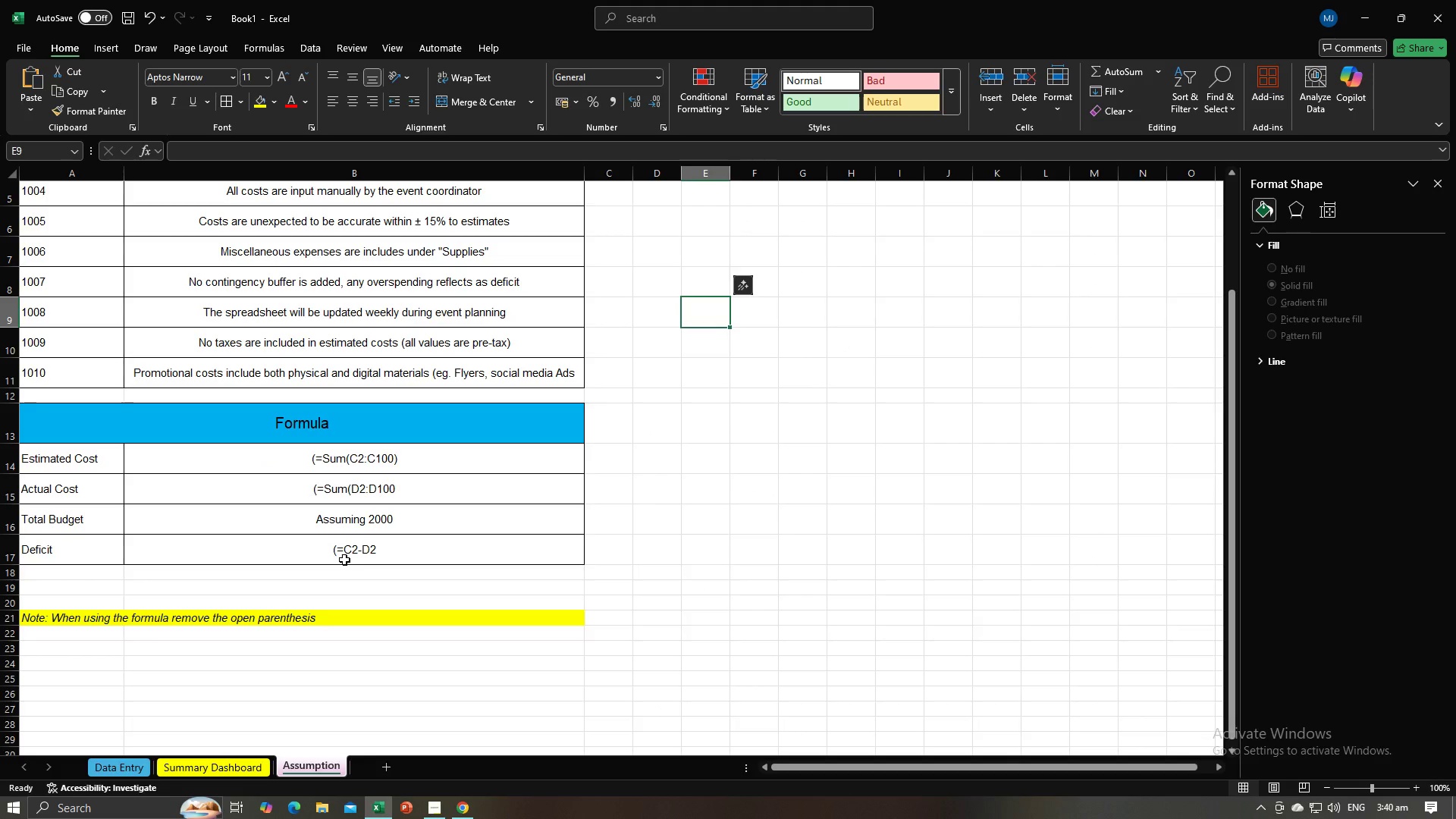 
wait(11.13)
 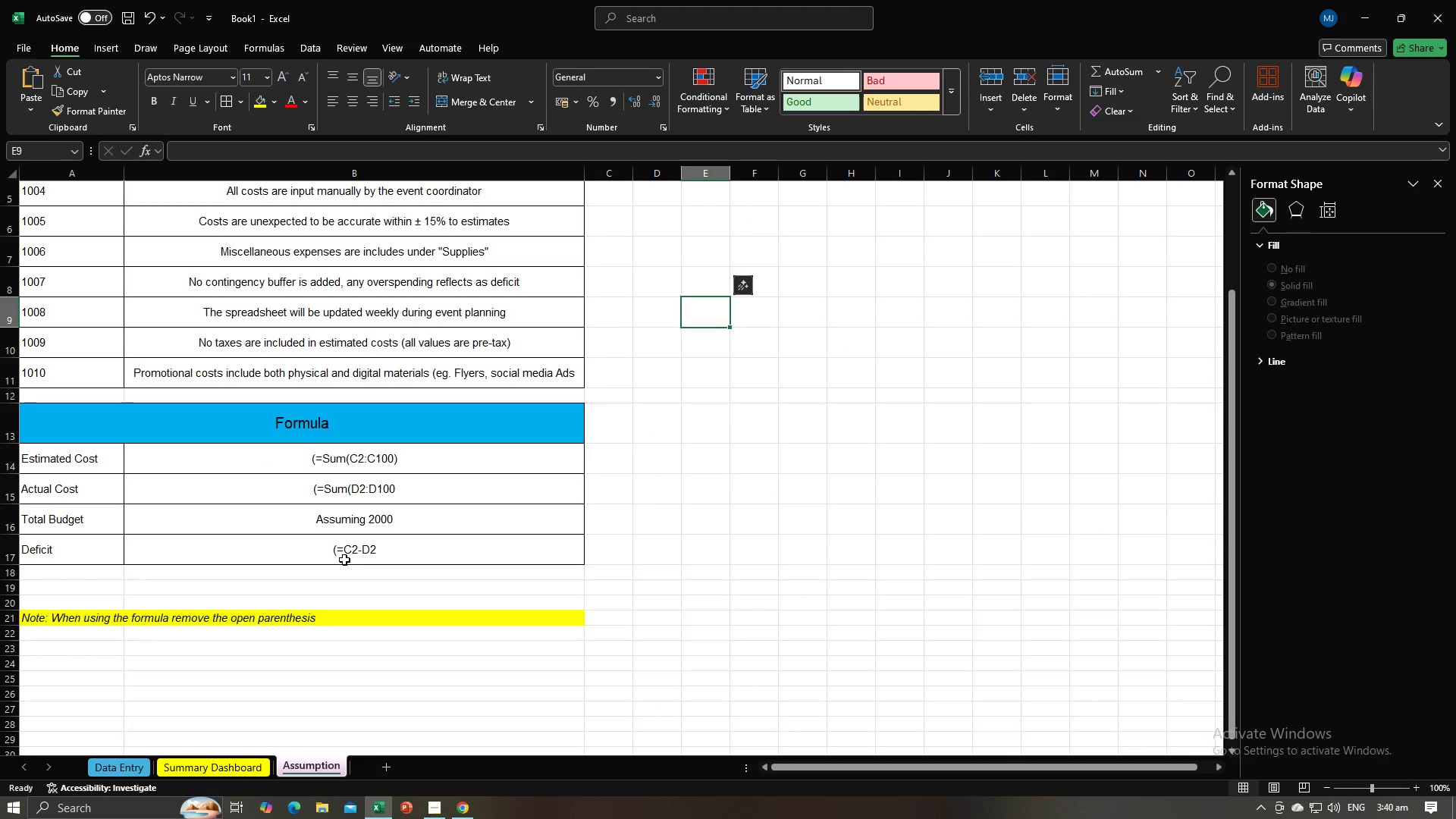 
double_click([421, 467])
 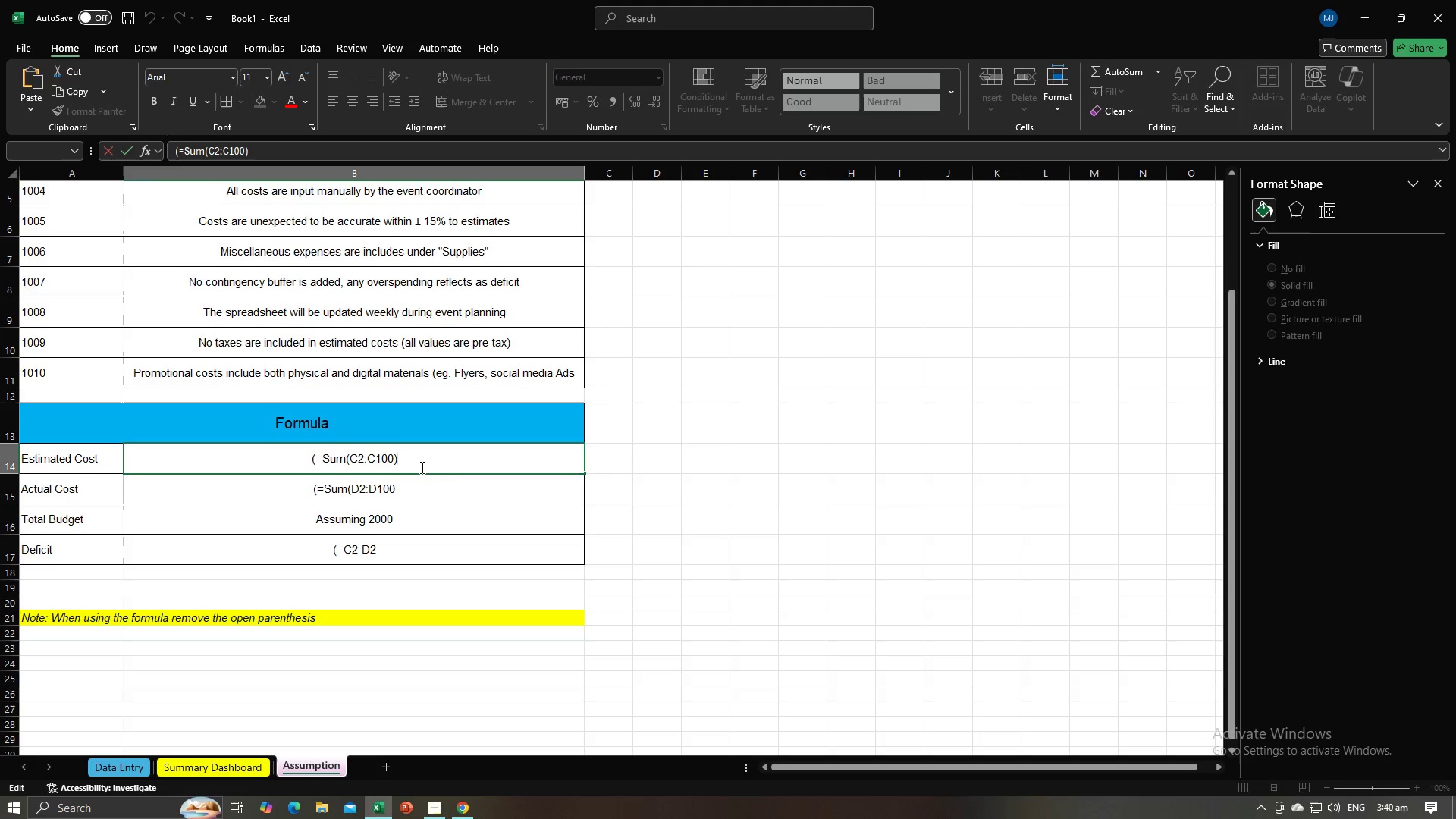 
key(Backspace)
 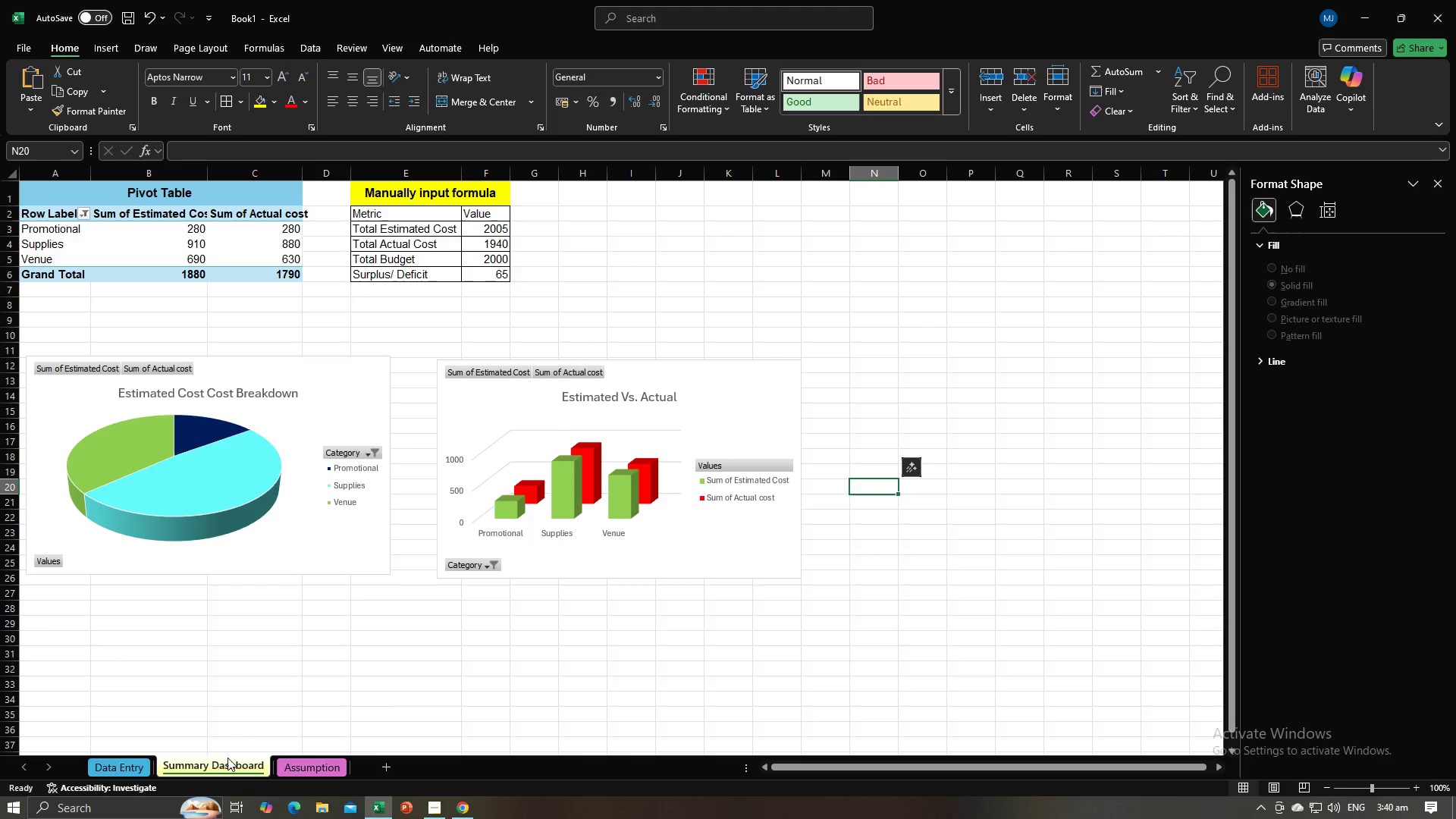 
left_click([136, 766])
 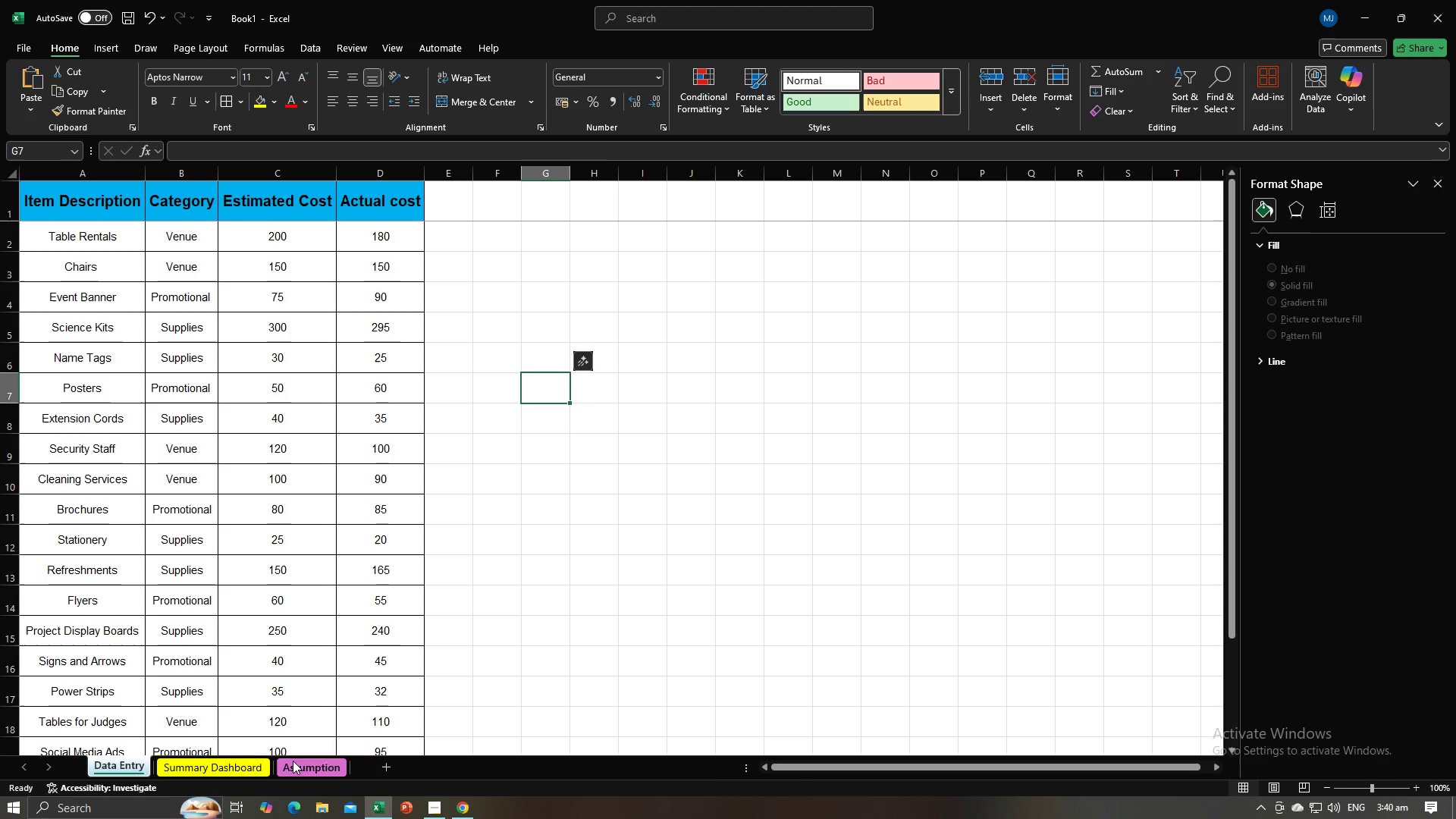 
left_click([331, 752])
 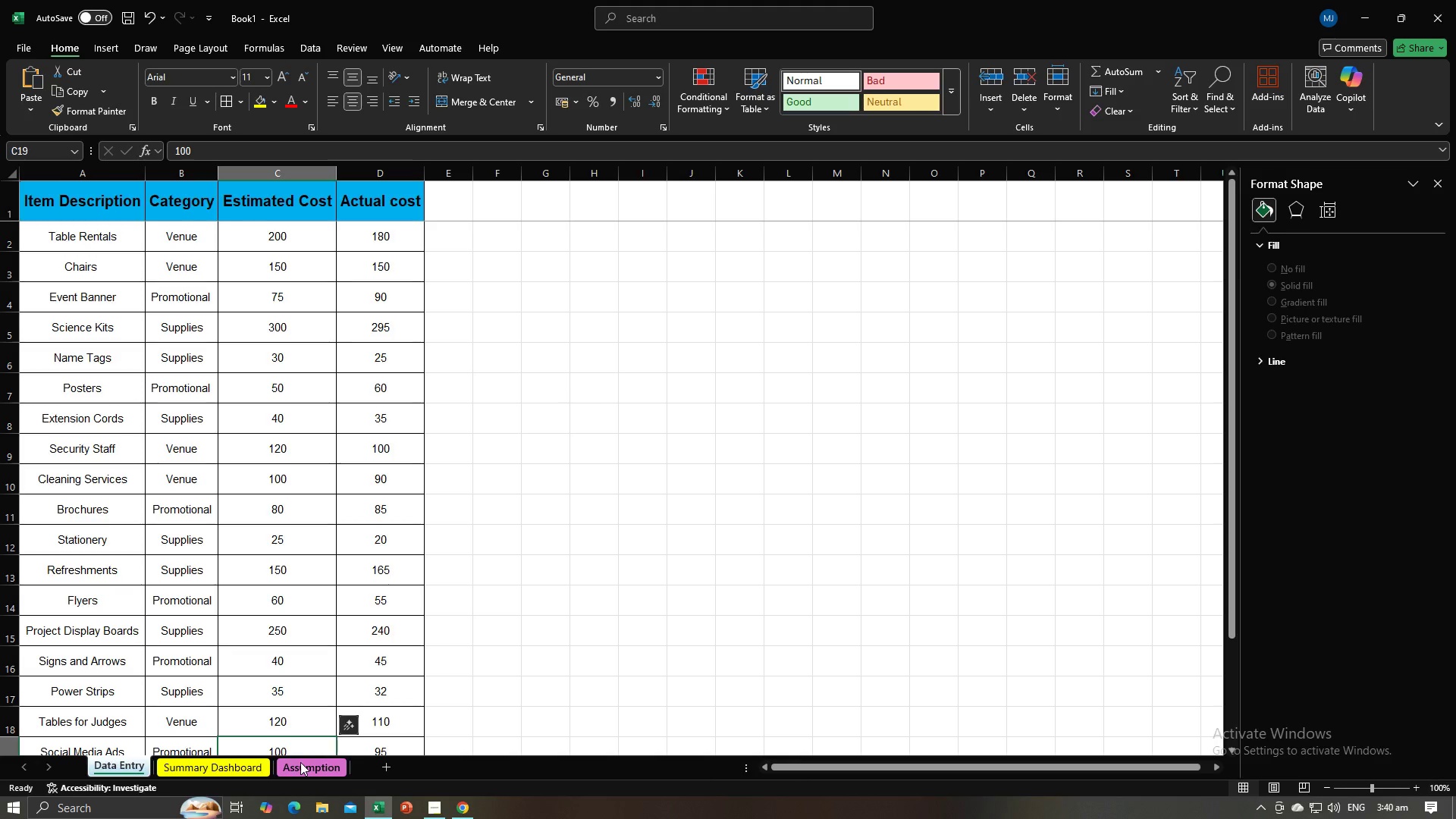 
left_click([300, 762])
 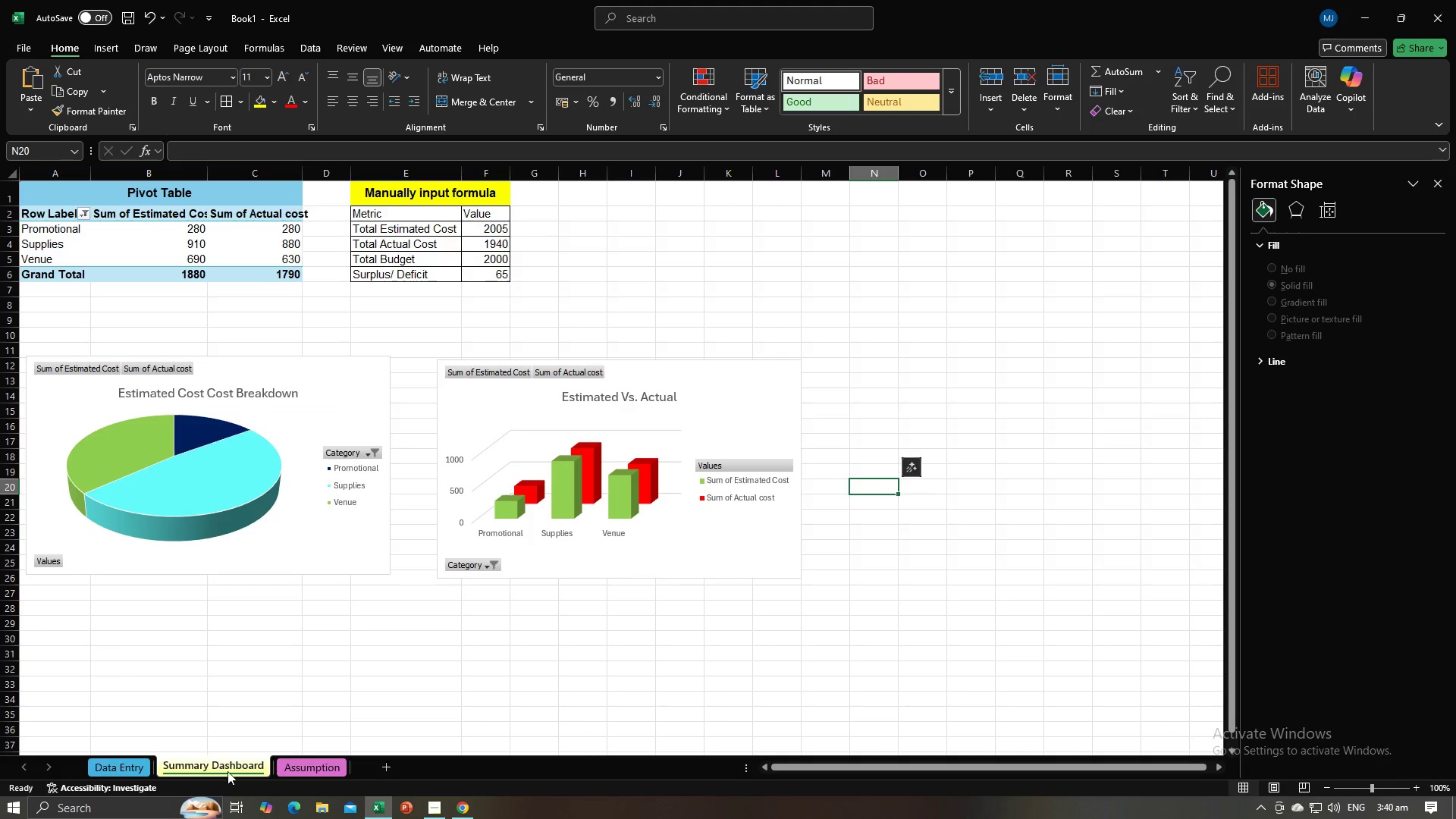 
left_click([141, 768])
 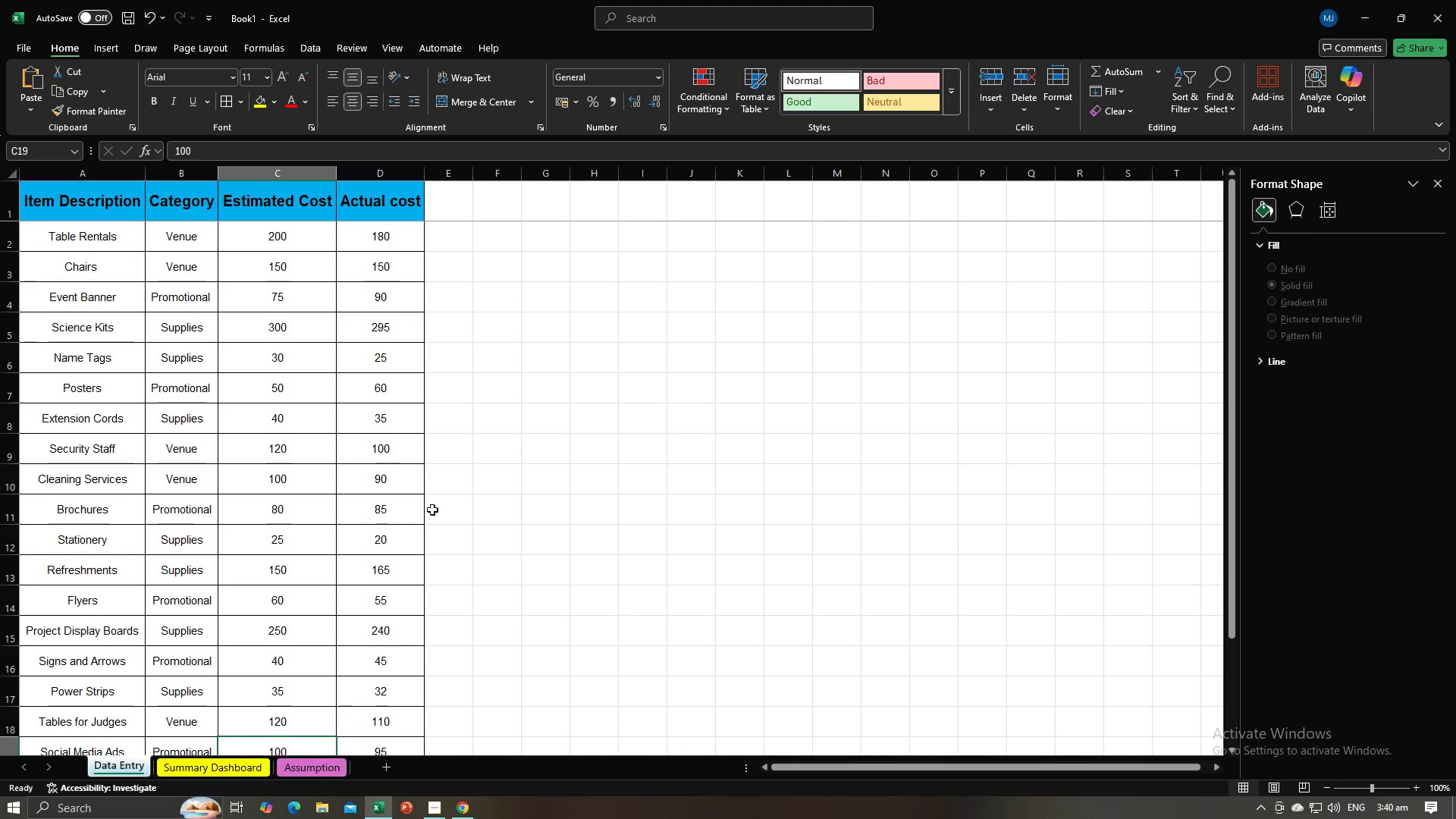 
left_click([456, 494])
 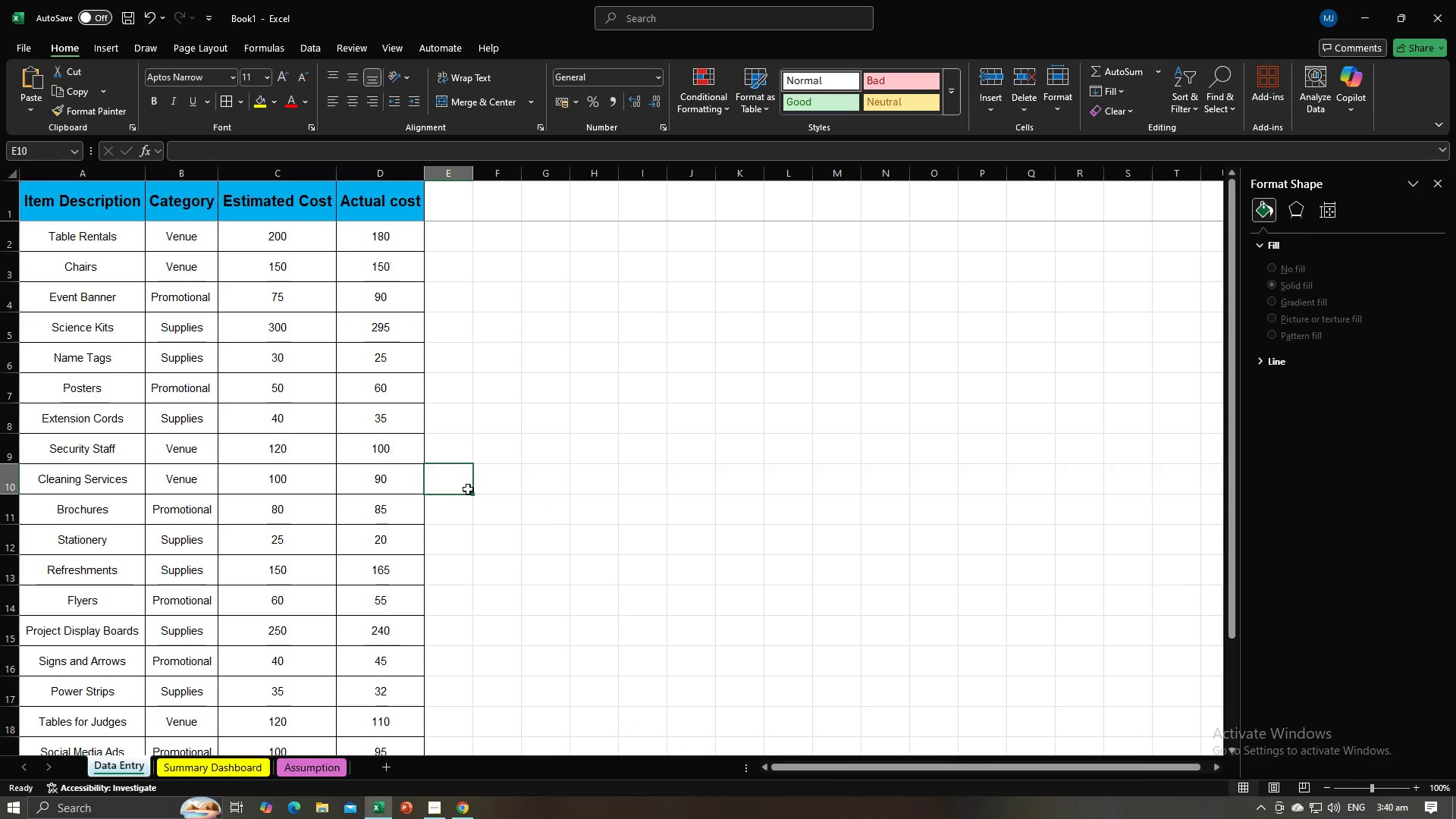 
scroll: coordinate [468, 489], scroll_direction: down, amount: 3.0
 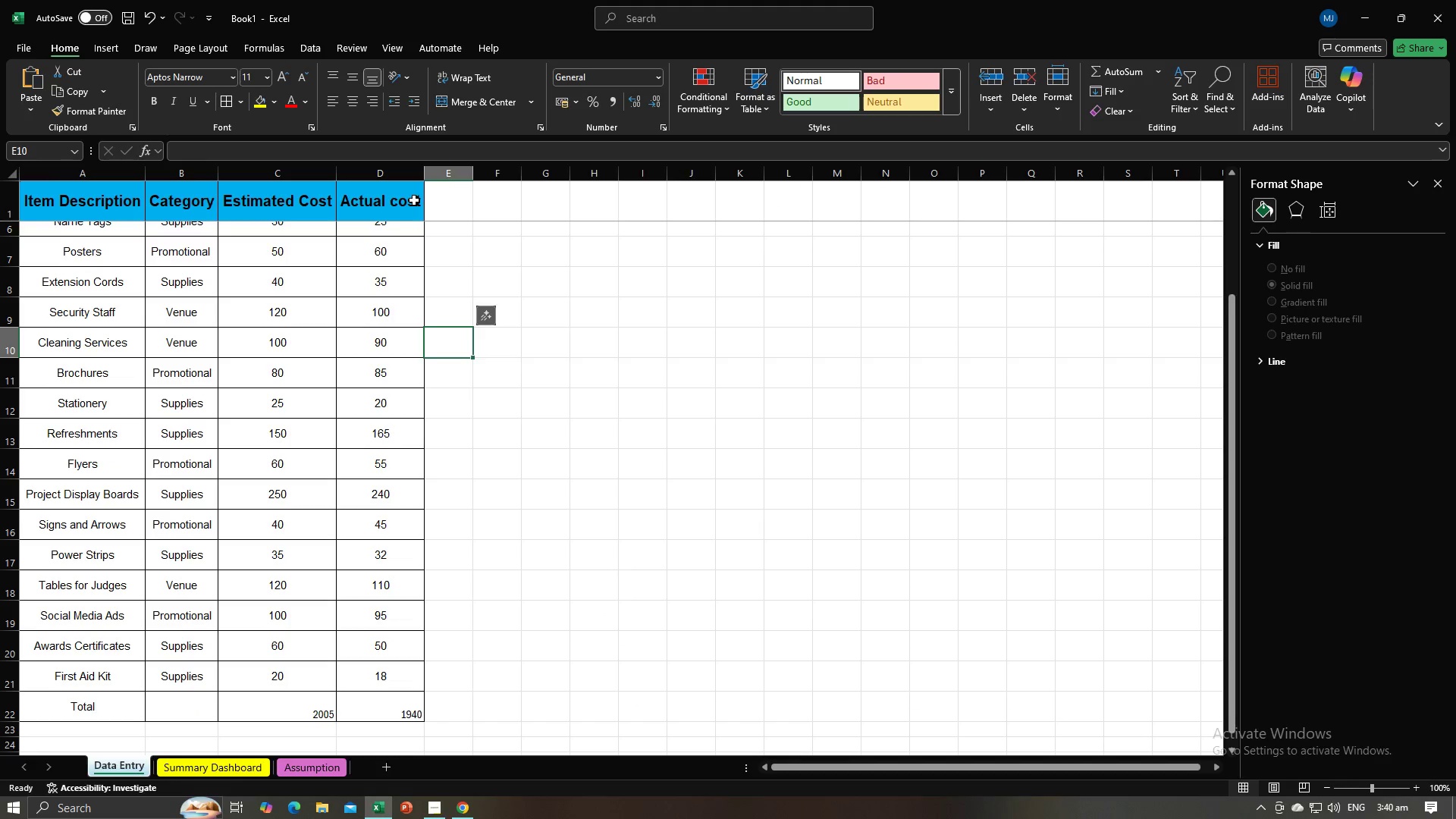 
scroll: coordinate [494, 445], scroll_direction: up, amount: 7.0
 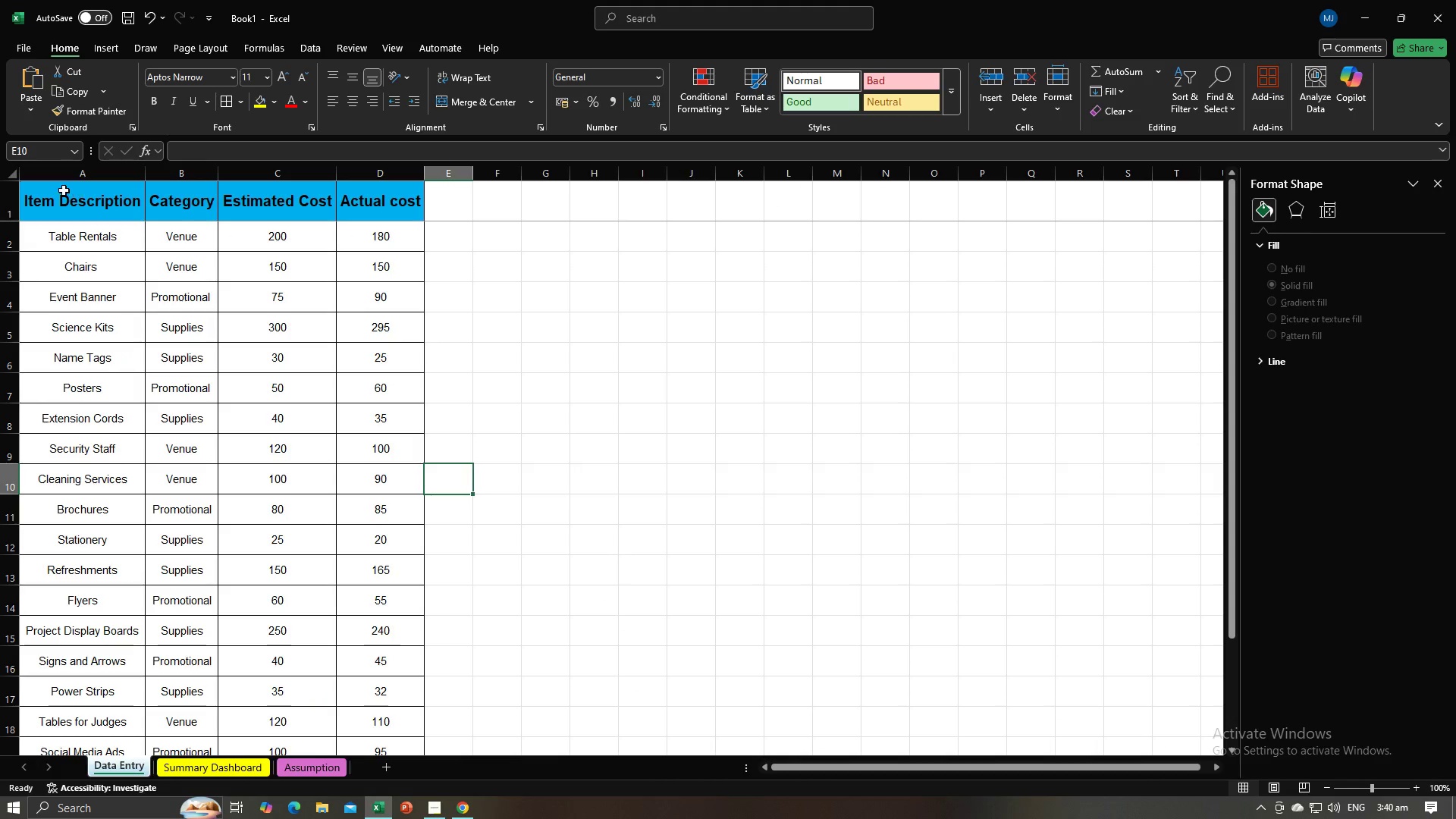 
left_click([73, 175])
 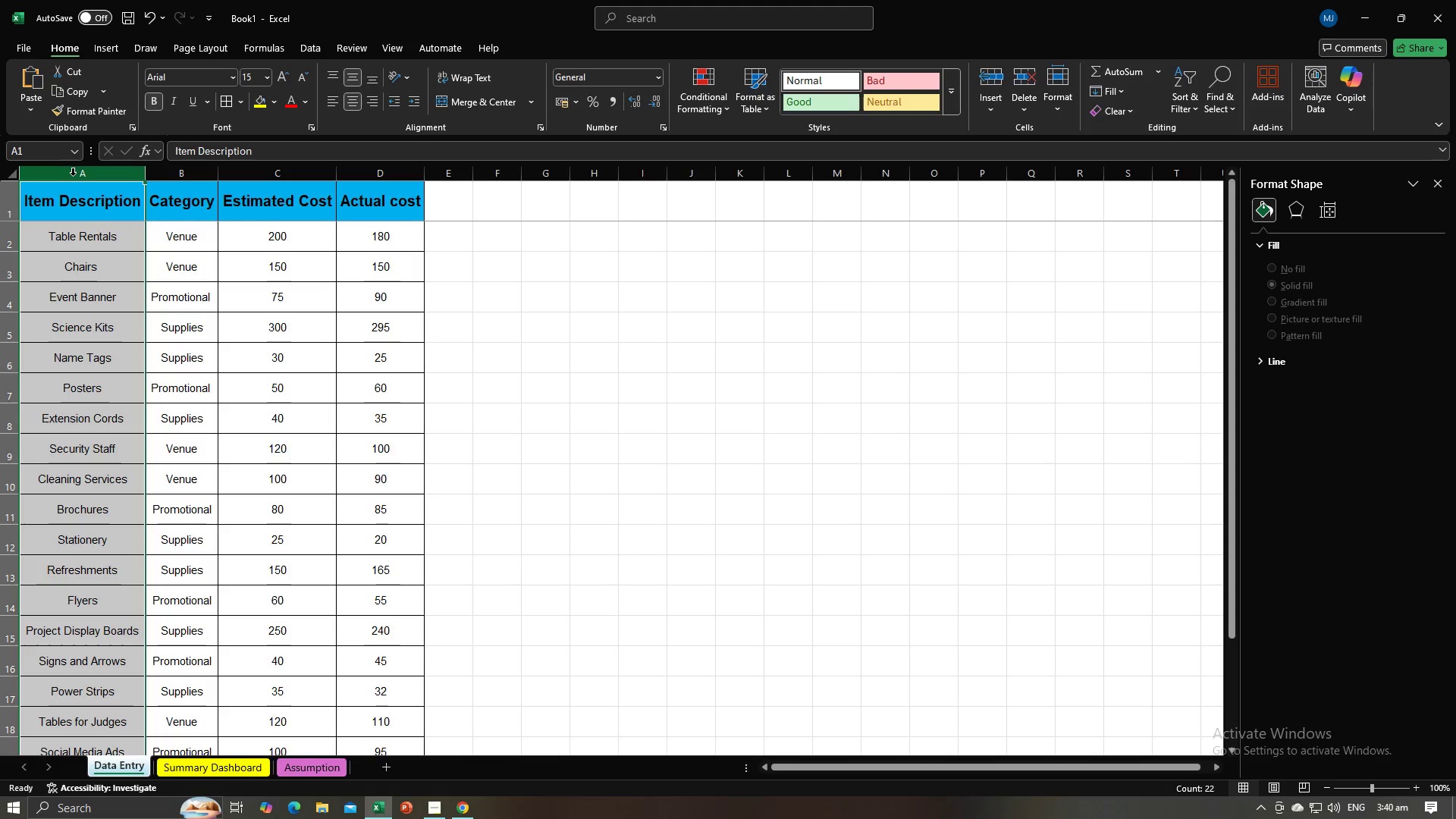 
right_click([73, 175])
 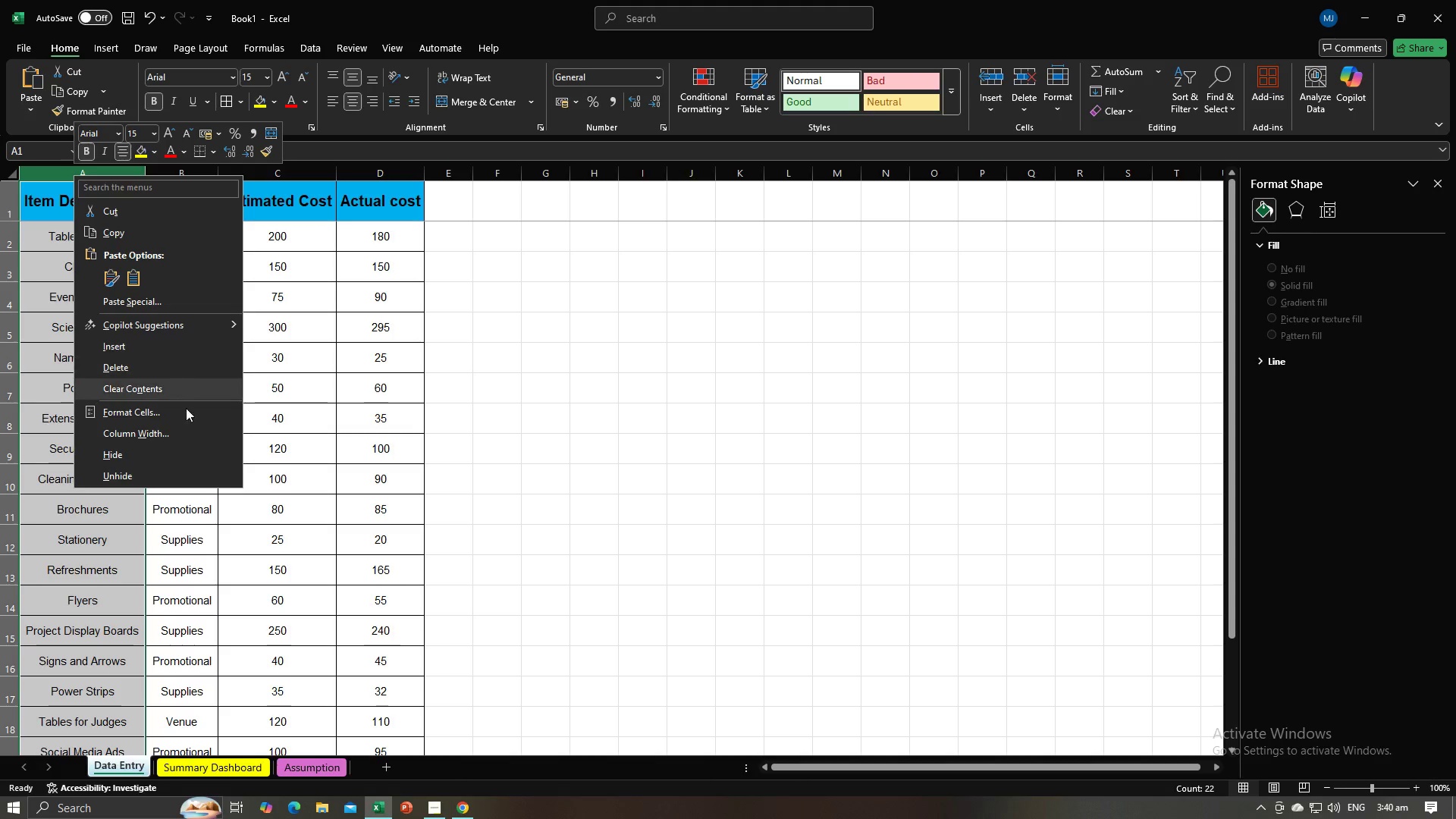 
left_click([193, 426])
 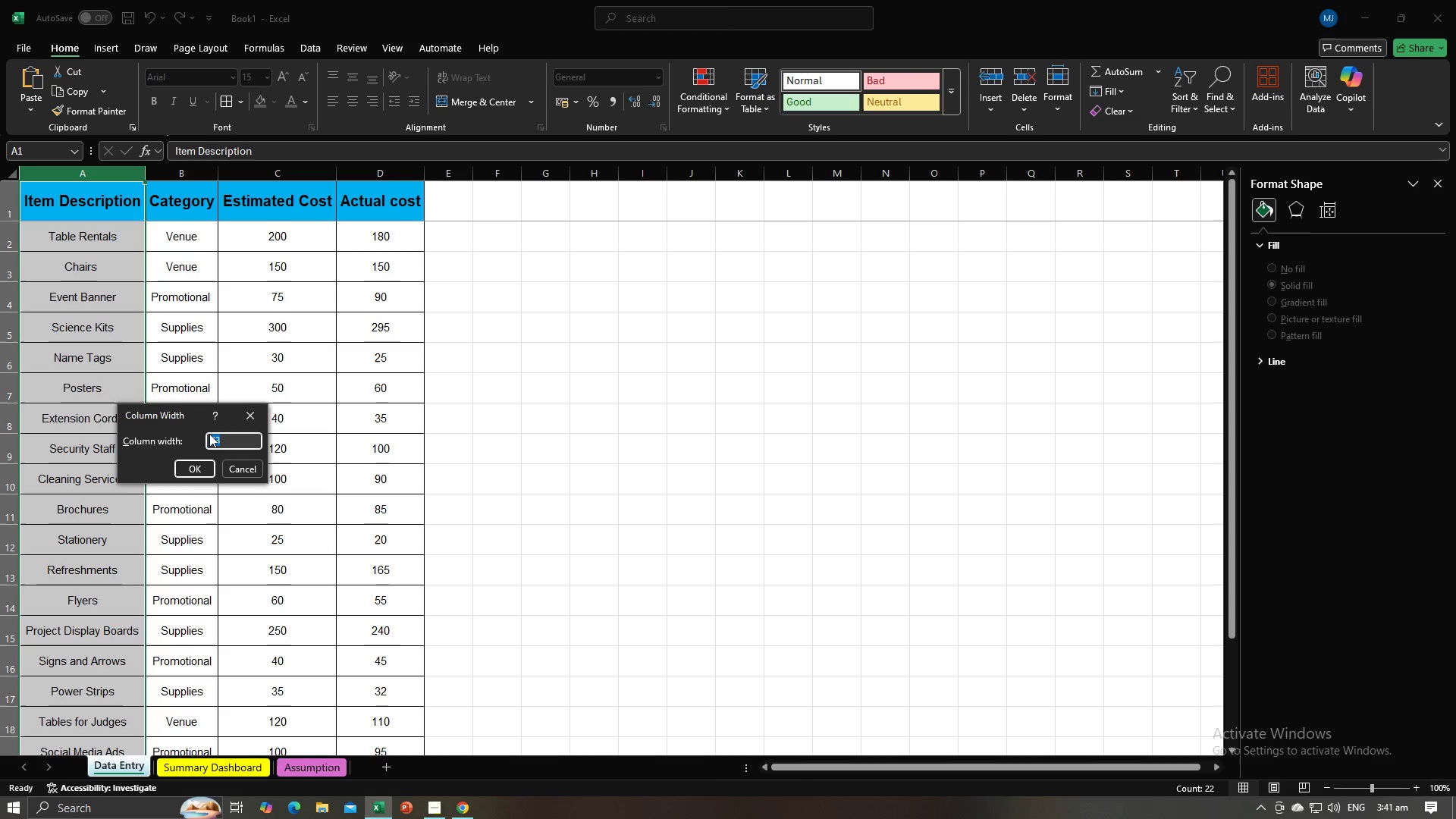 
type(25)
 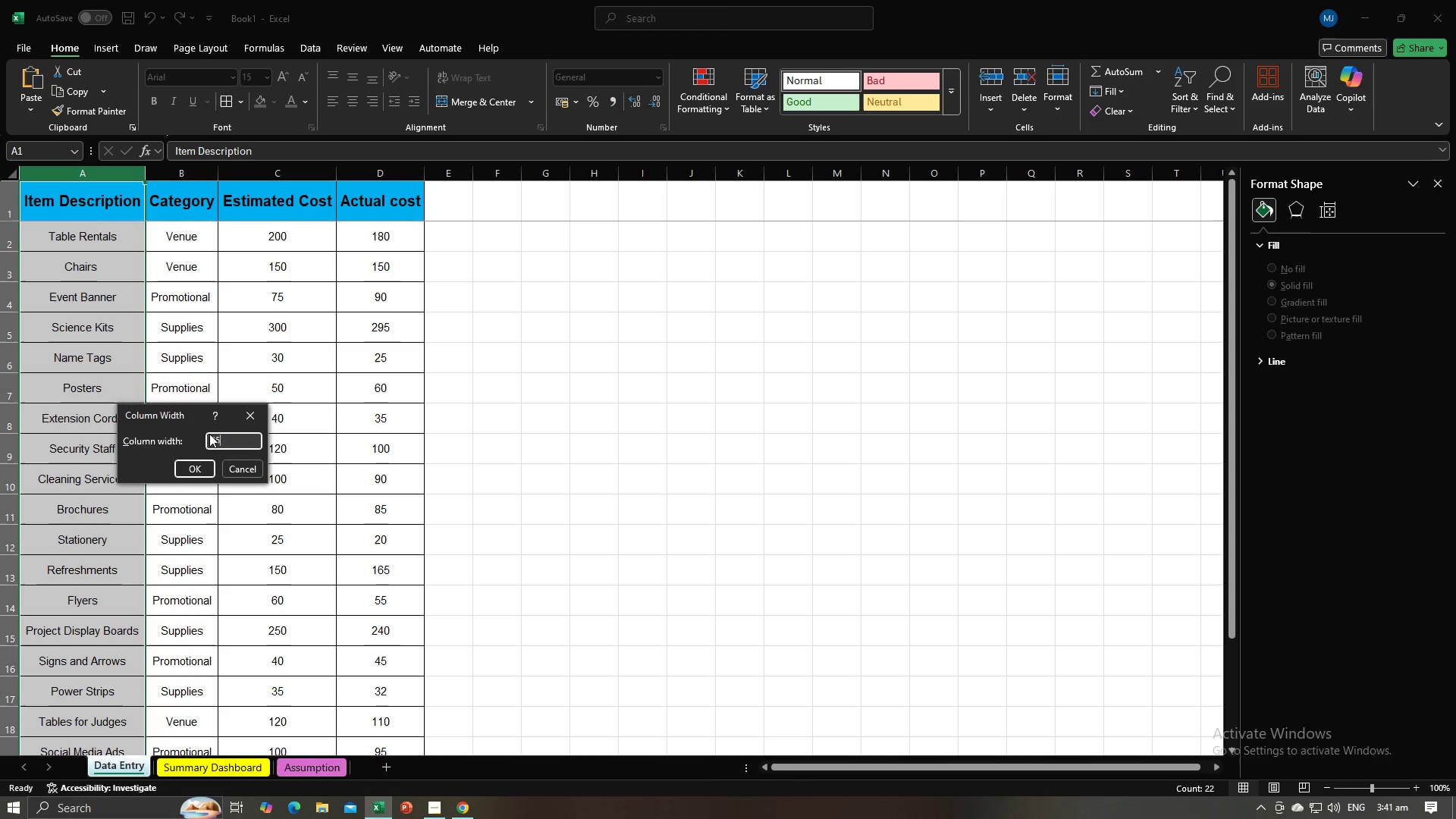 
key(Enter)
 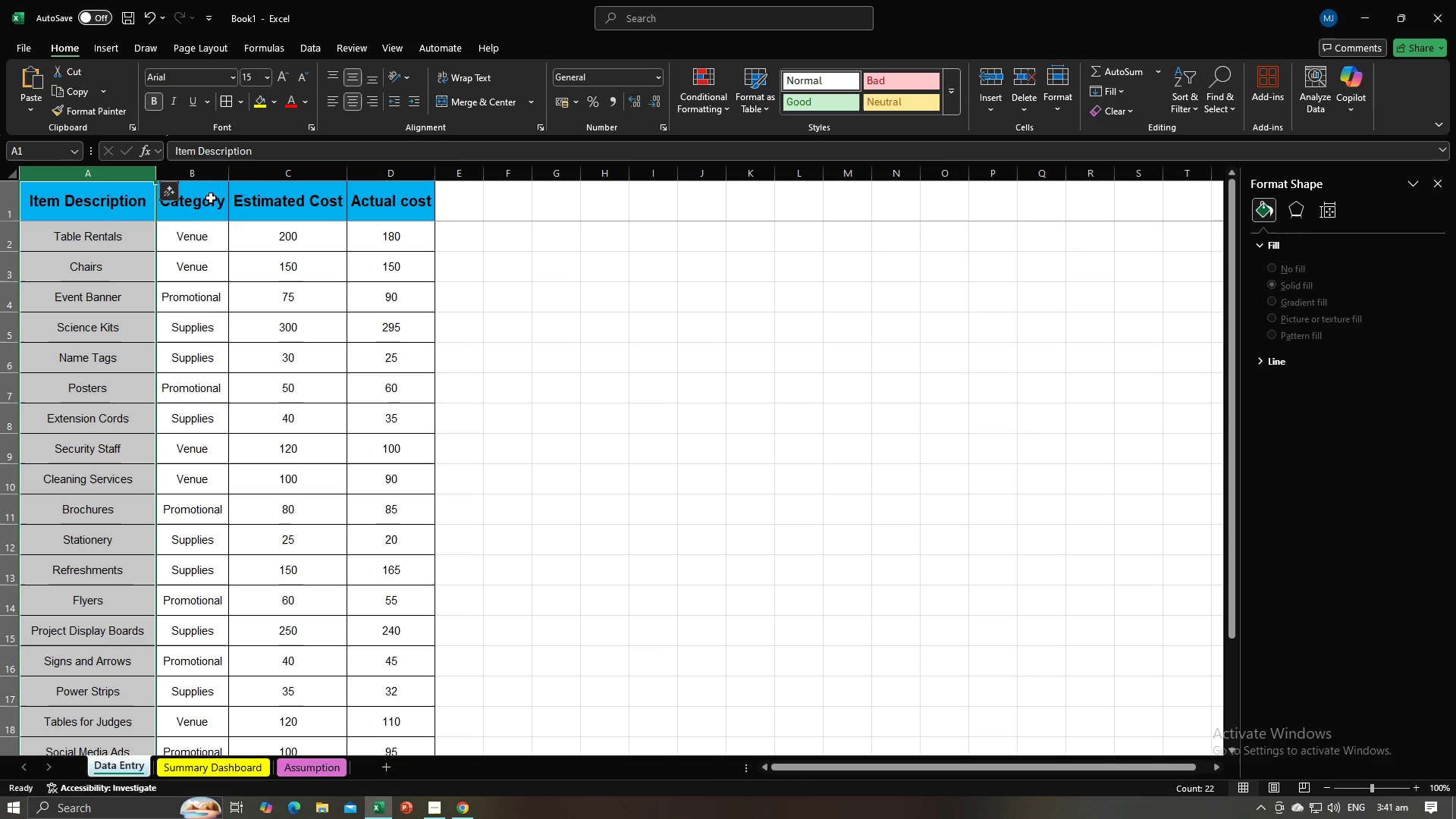 
left_click_drag(start_coordinate=[199, 171], to_coordinate=[372, 177])
 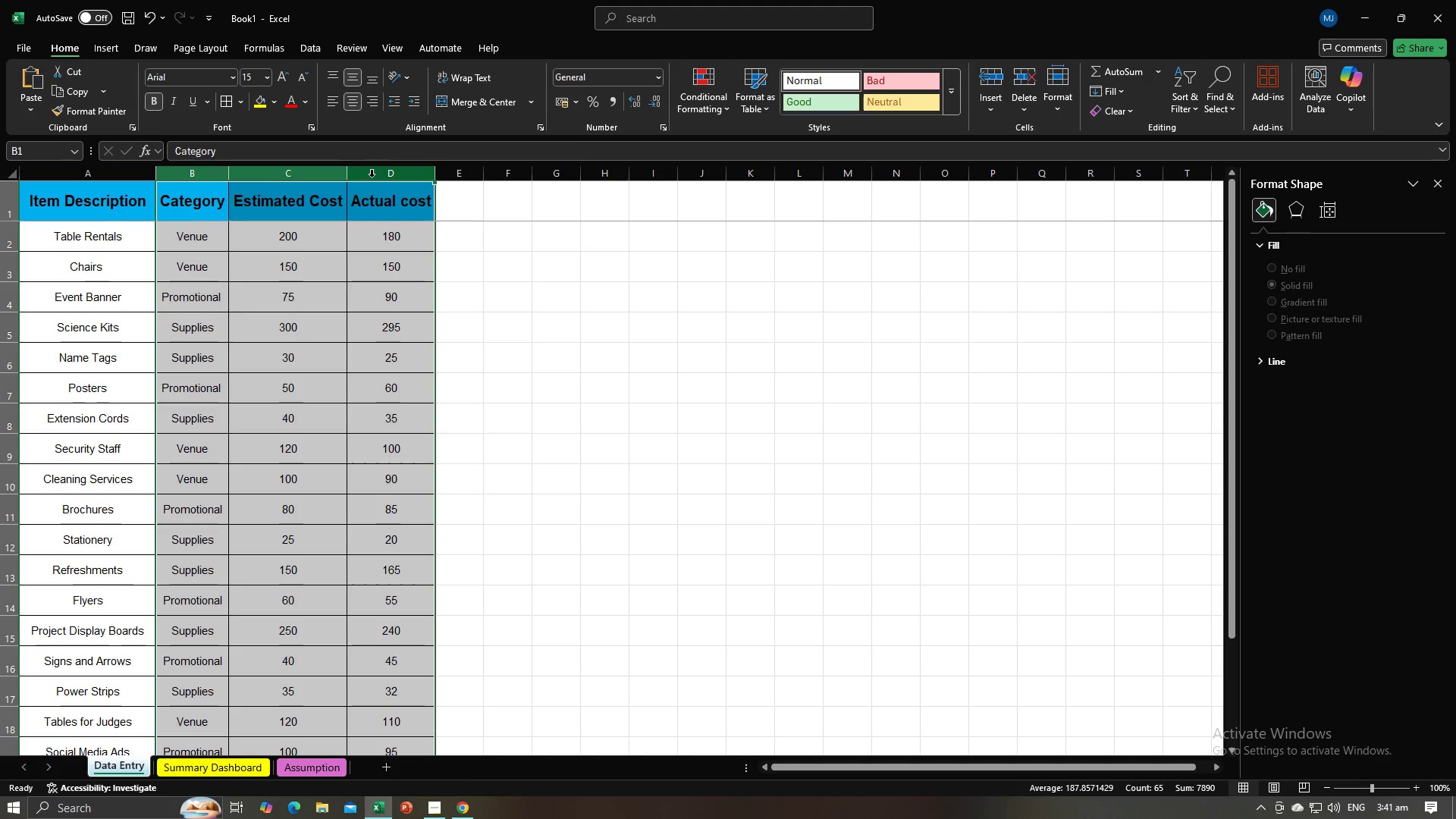 
right_click([372, 177])
 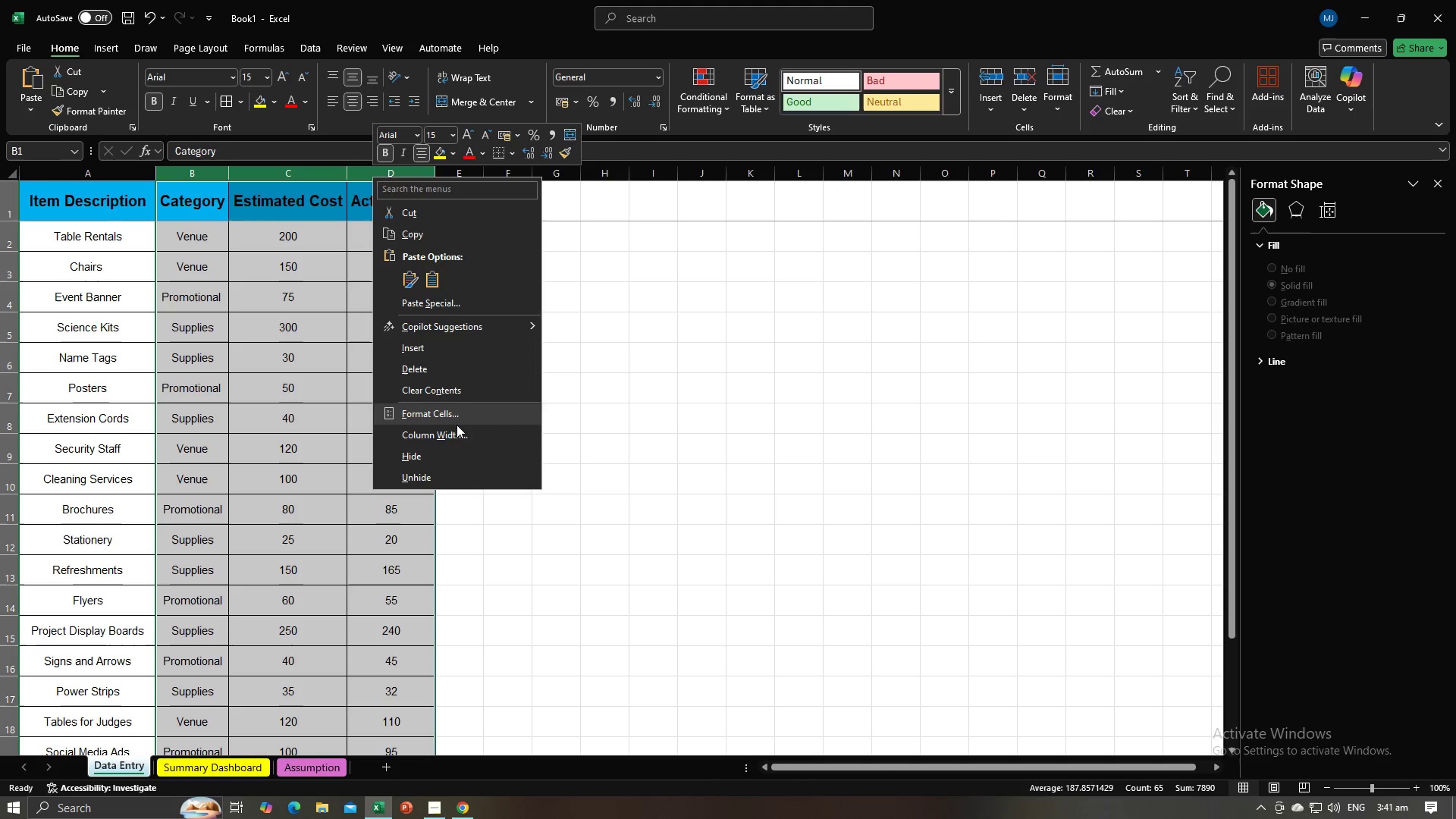 
left_click([457, 427])
 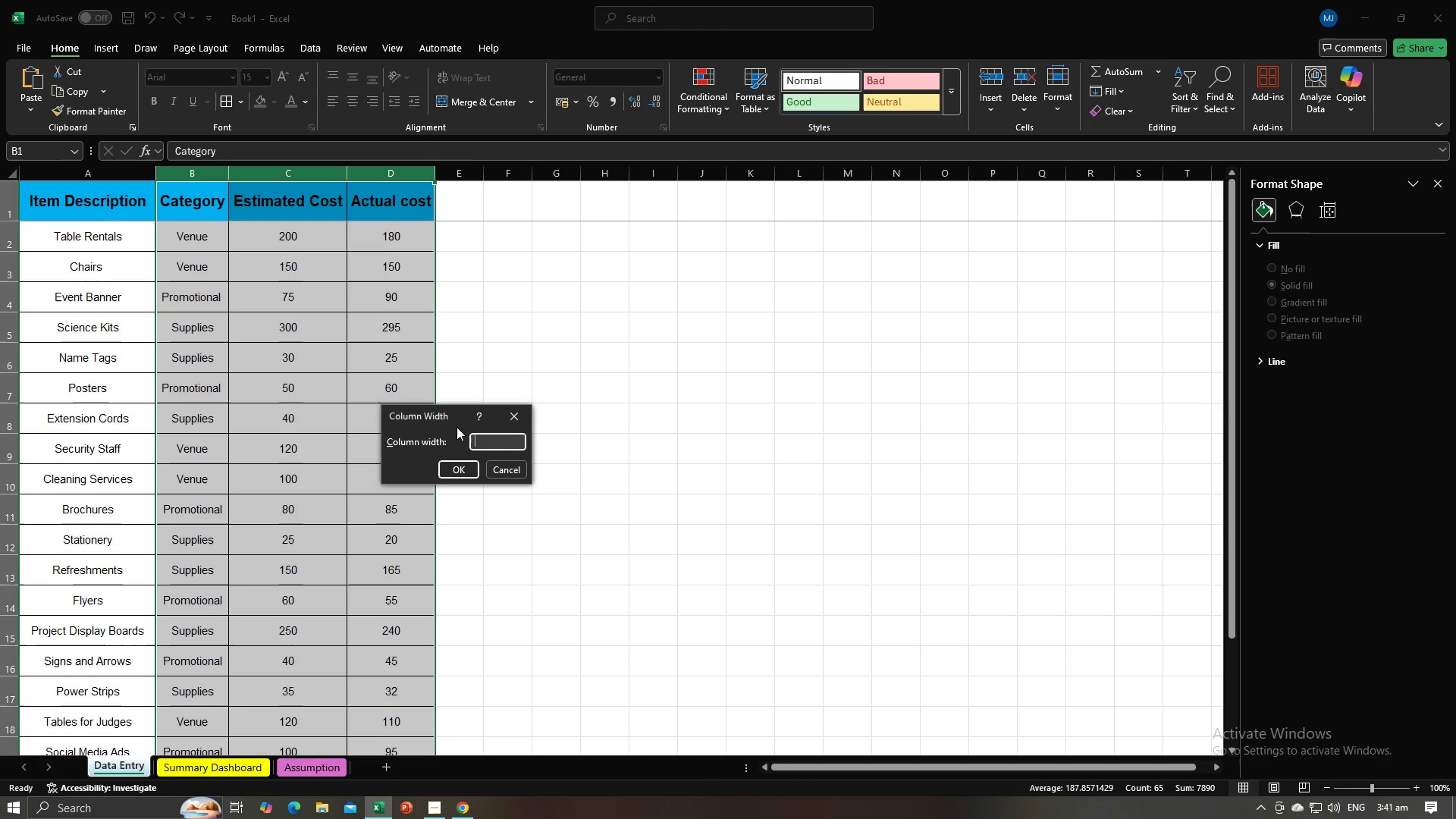 
type(25)
 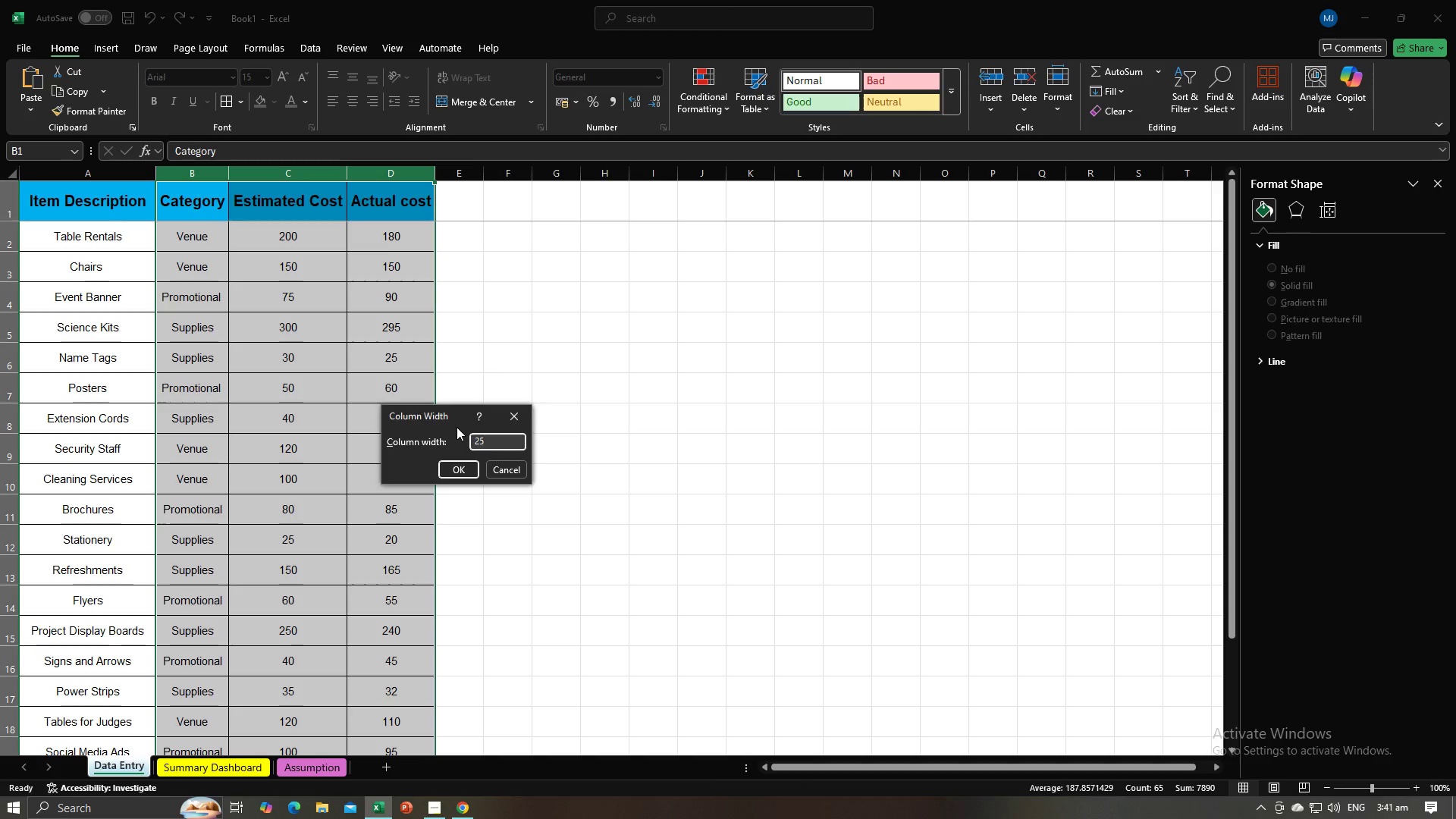 
key(Enter)
 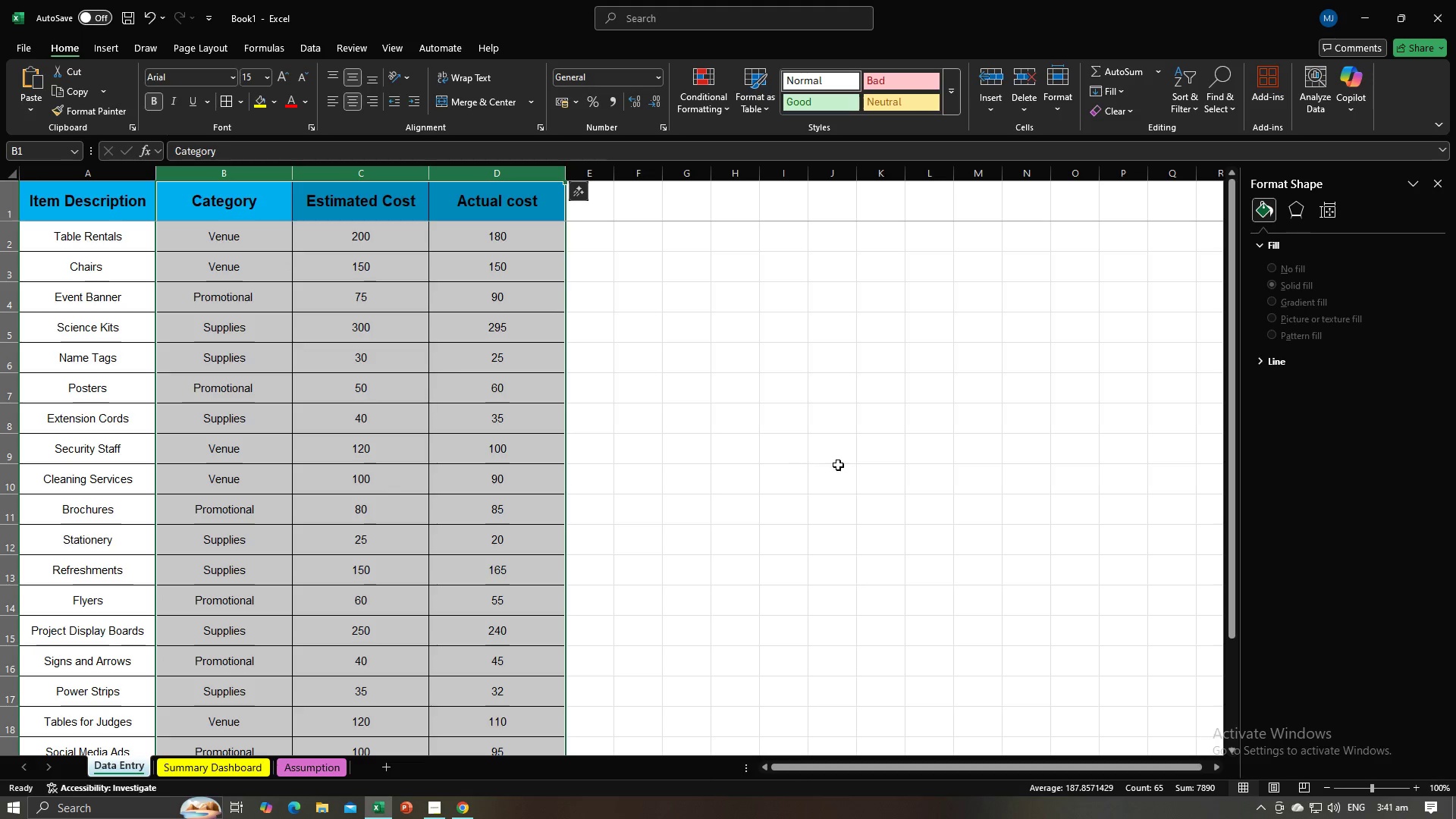 
left_click([839, 466])